 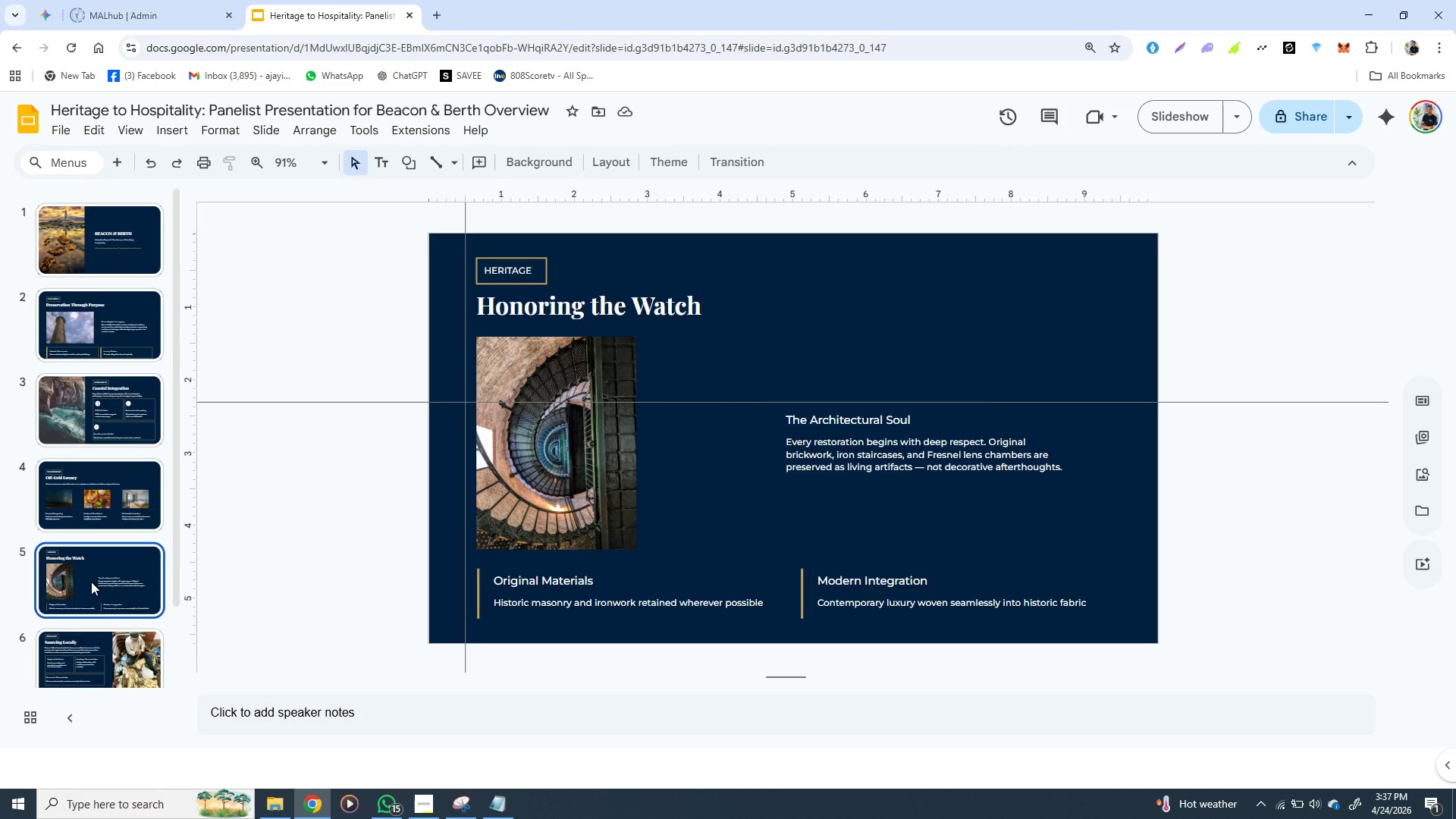 
left_click([160, 14])
 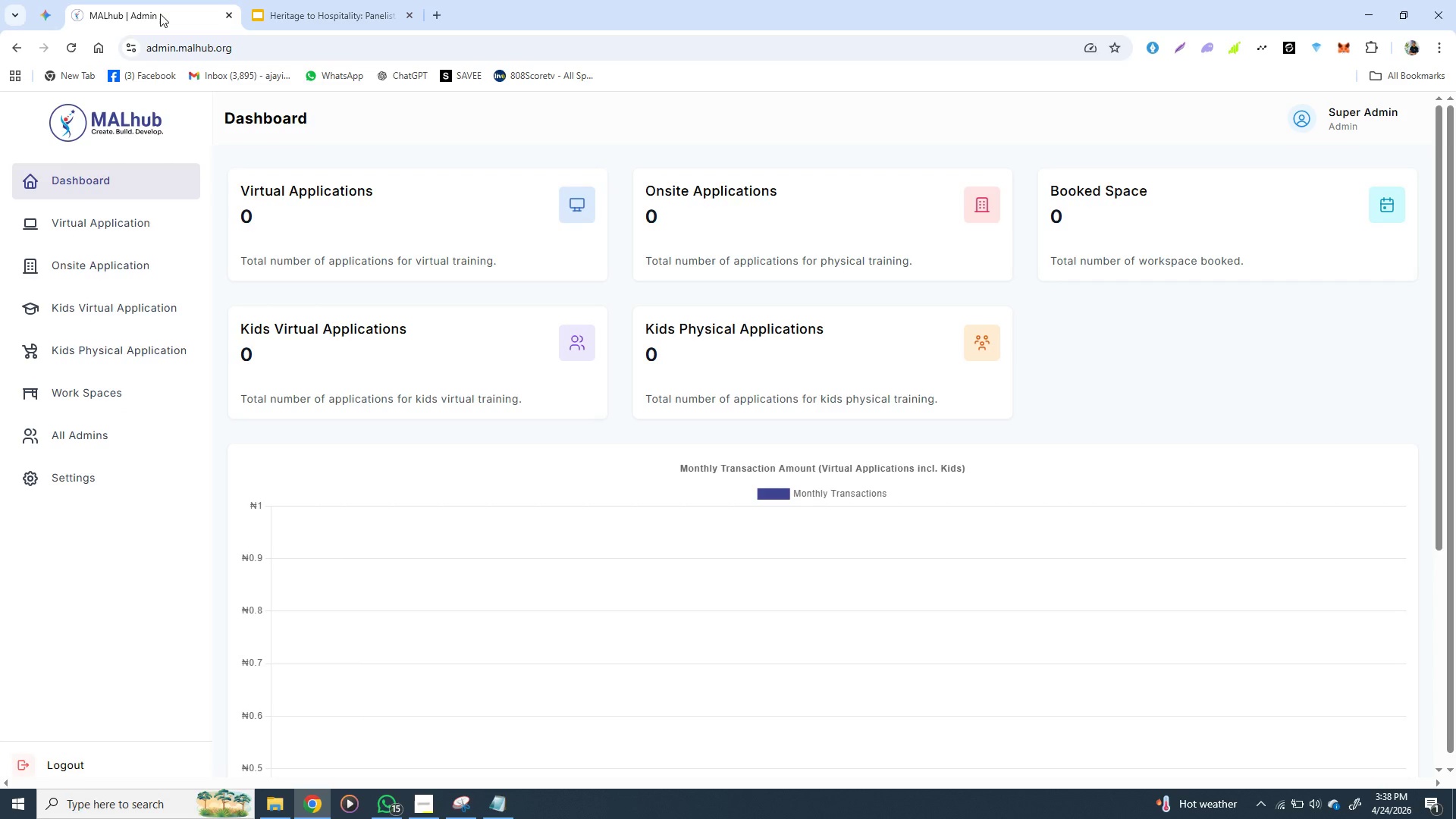 
wait(26.94)
 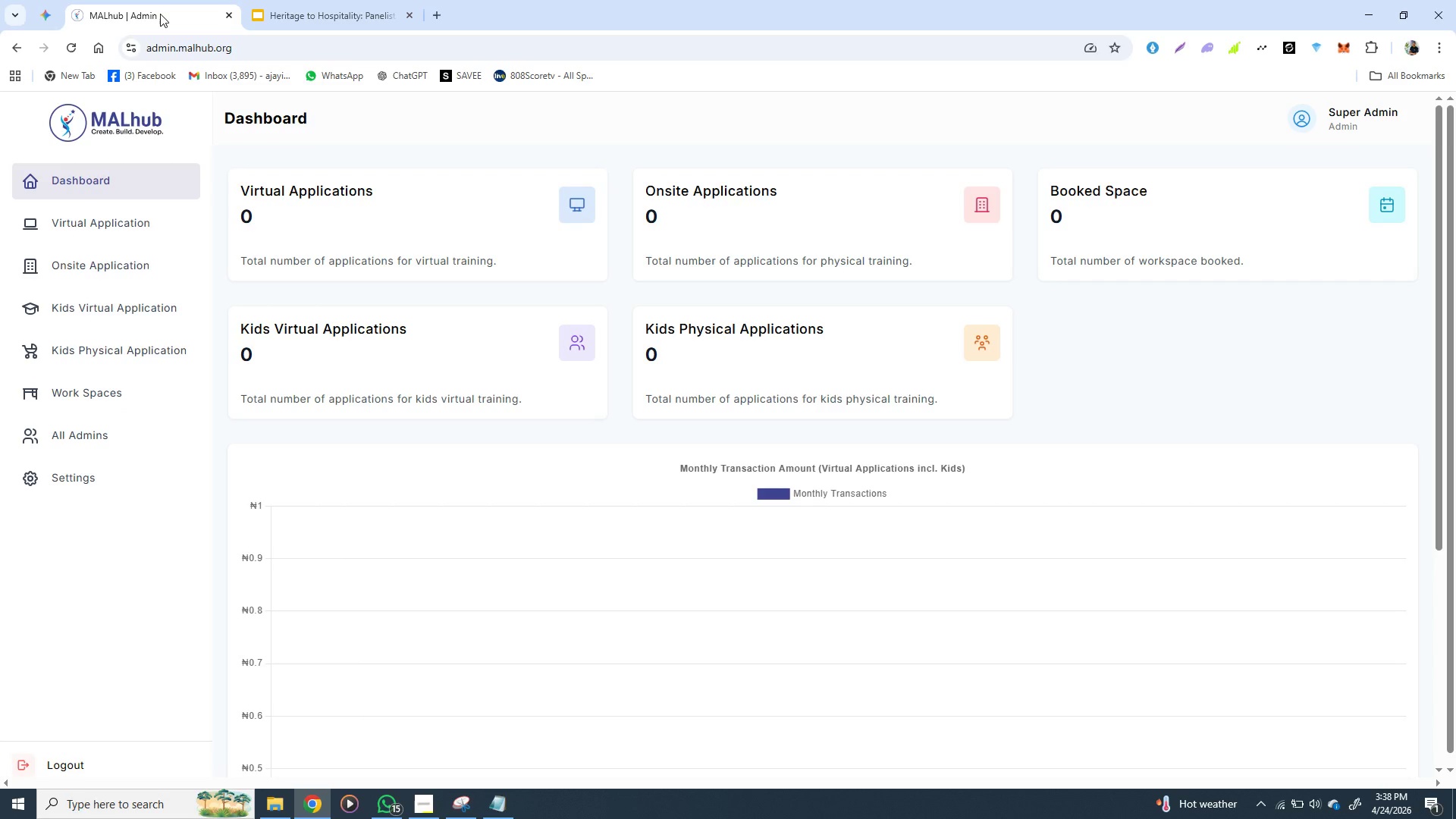 
left_click([96, 269])
 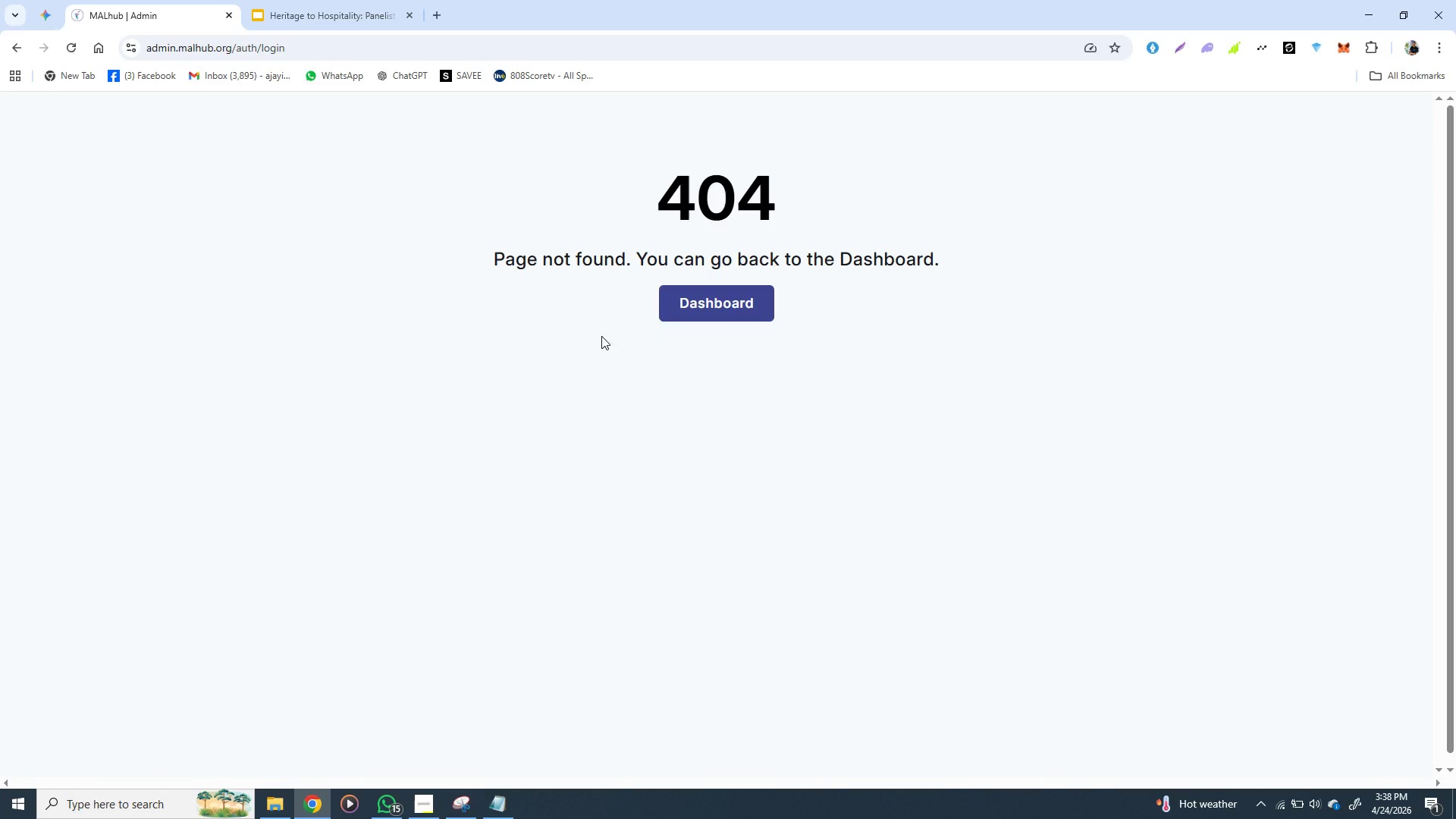 
wait(5.84)
 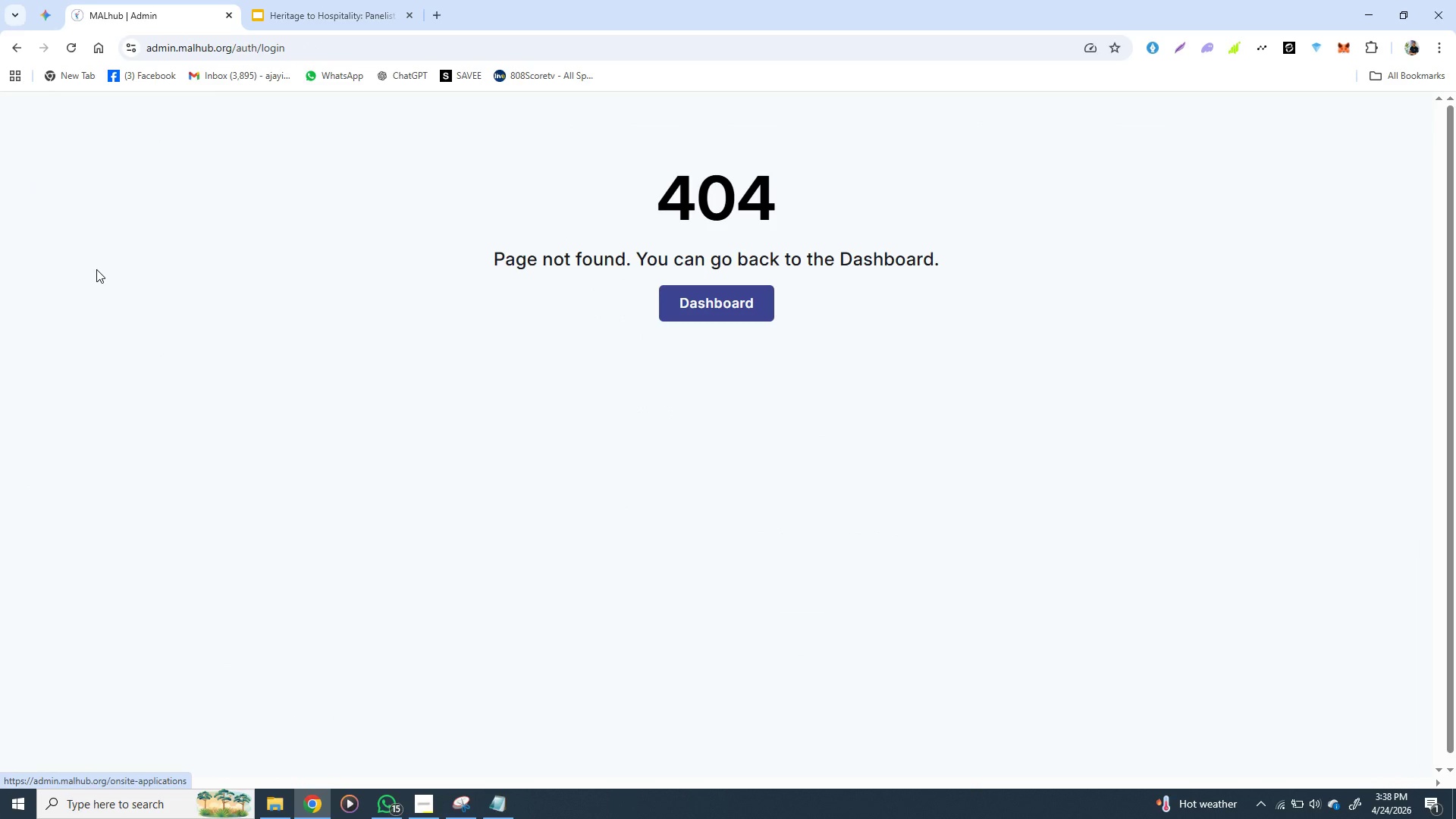 
left_click([698, 294])
 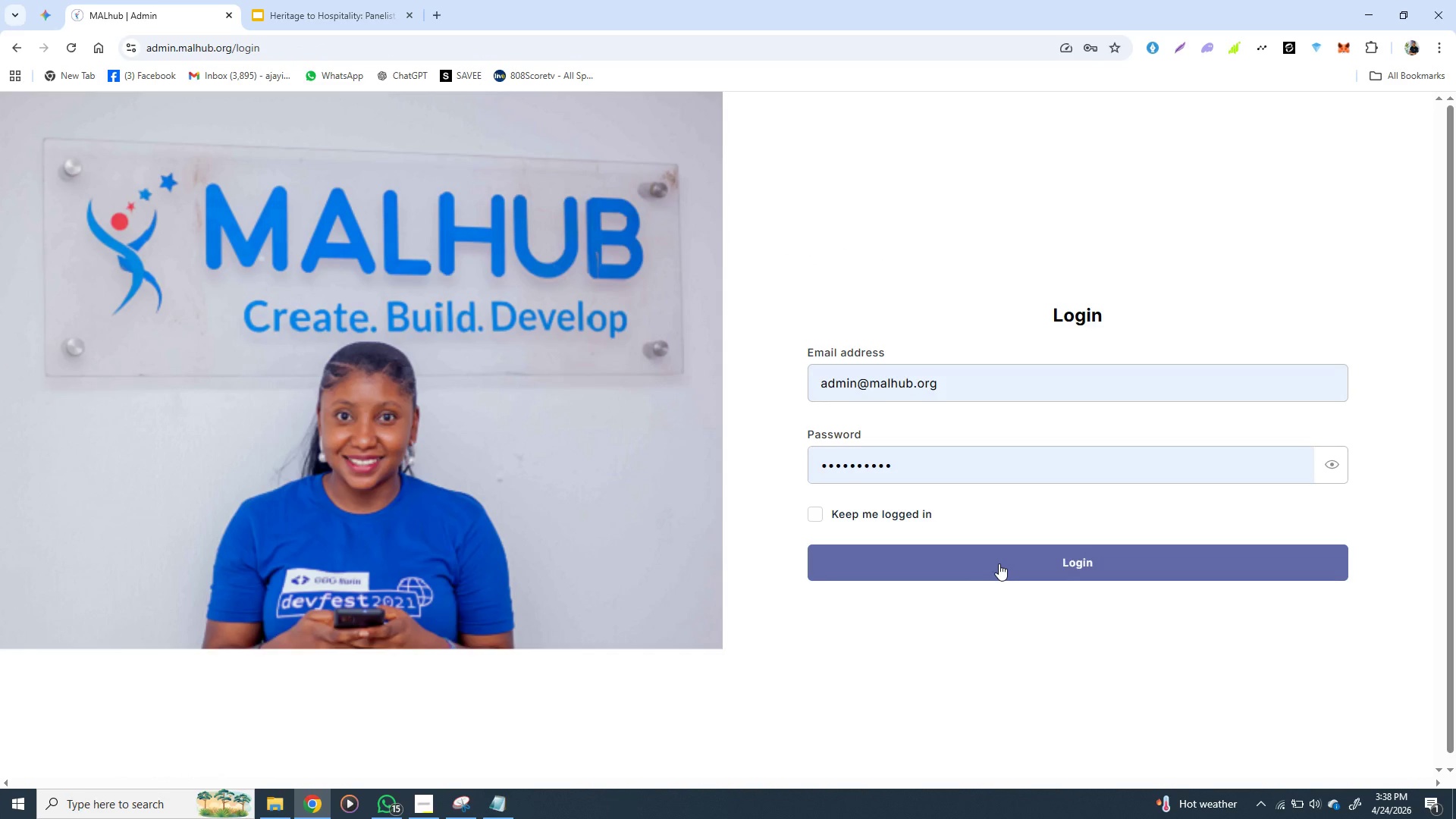 
left_click([1014, 559])
 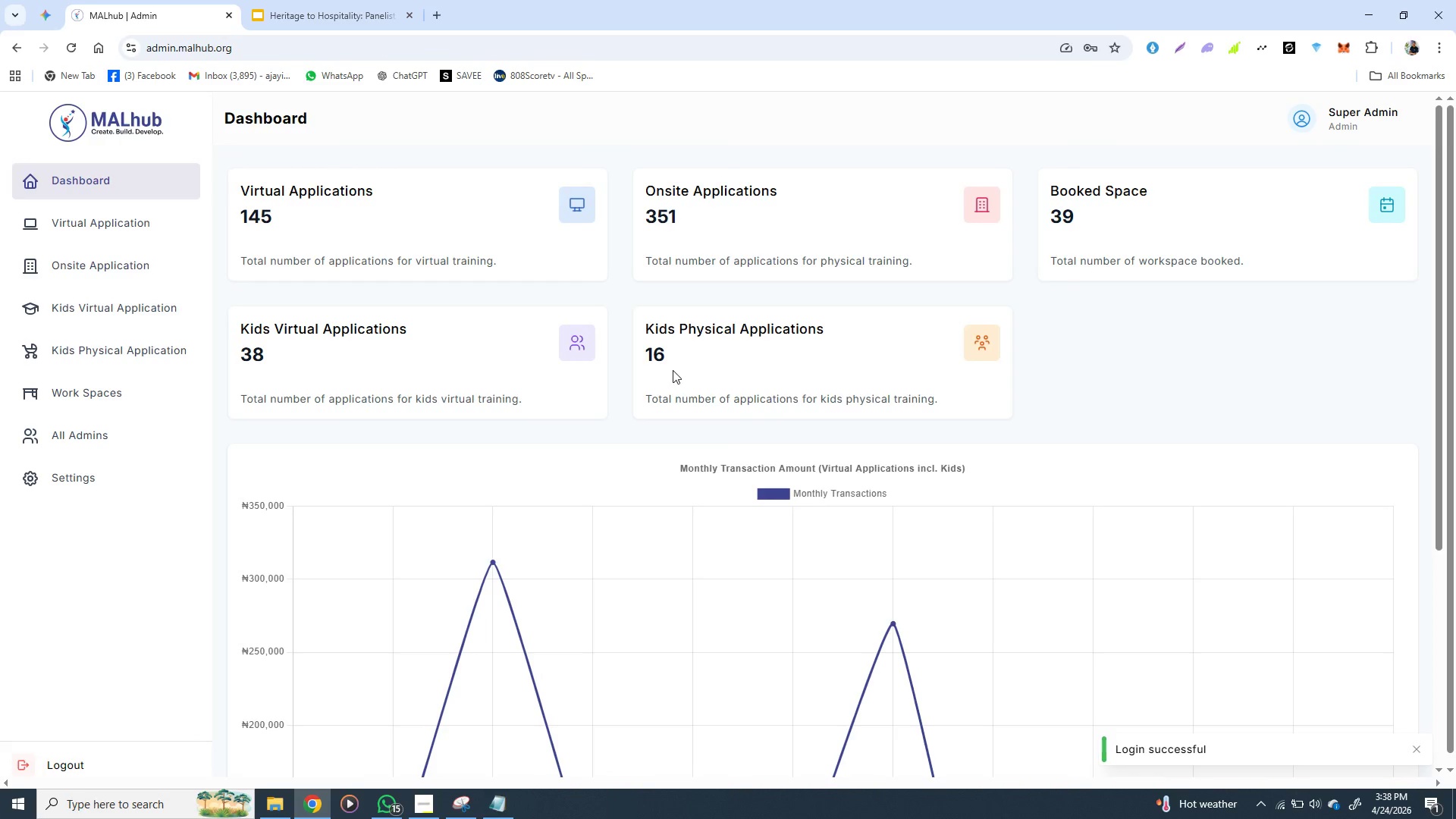 
wait(6.25)
 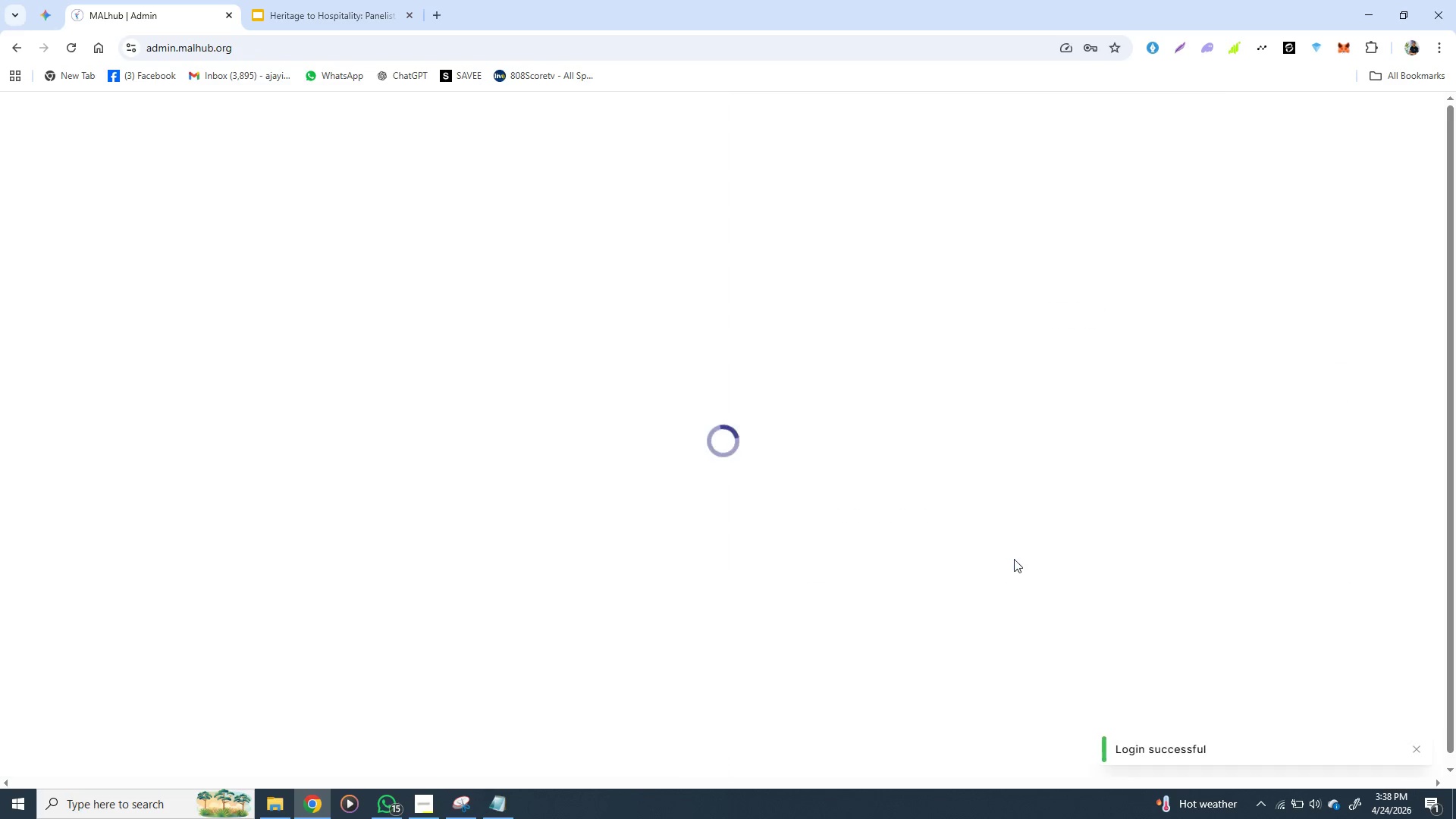 
left_click([127, 262])
 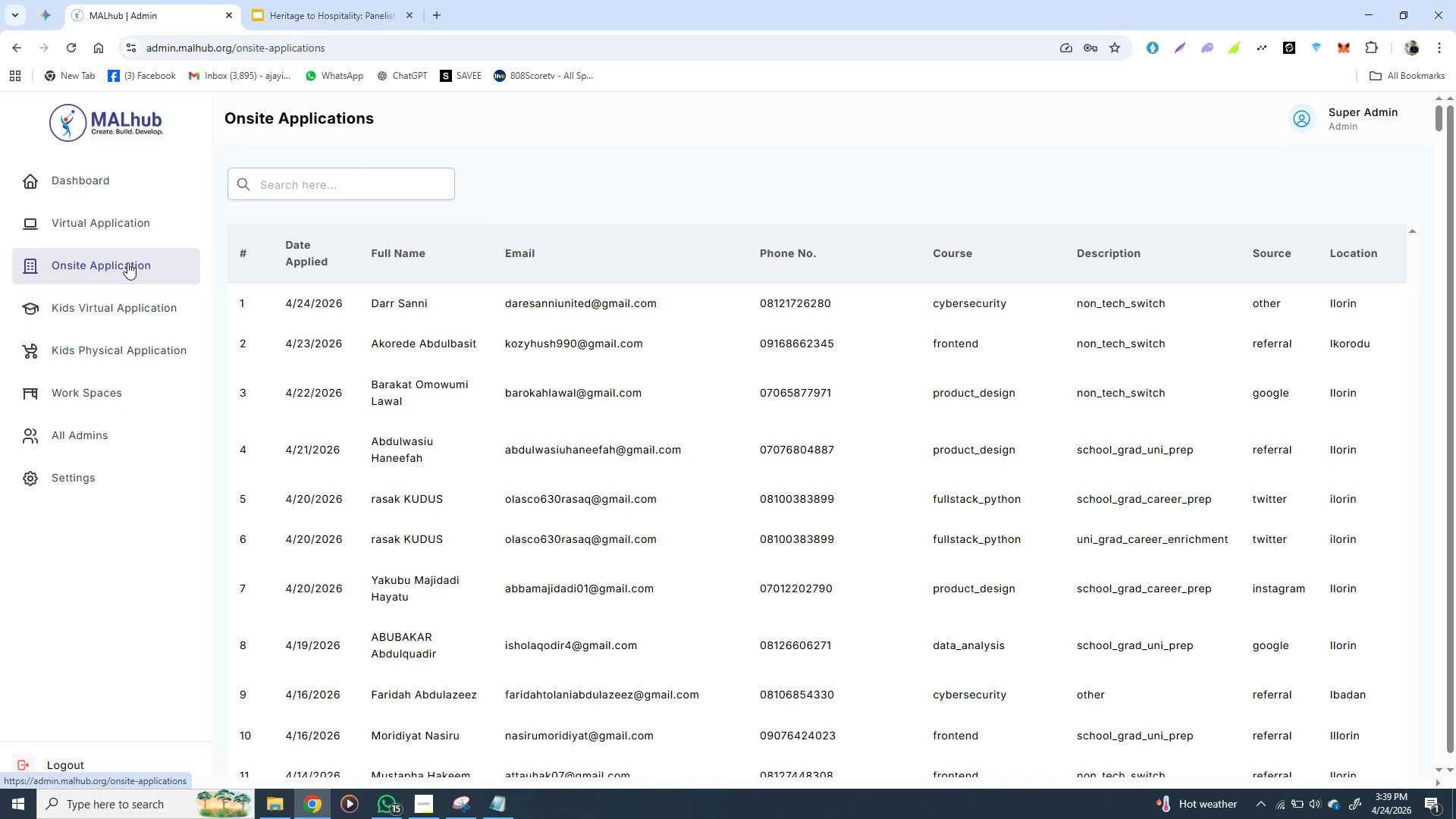 
wait(73.98)
 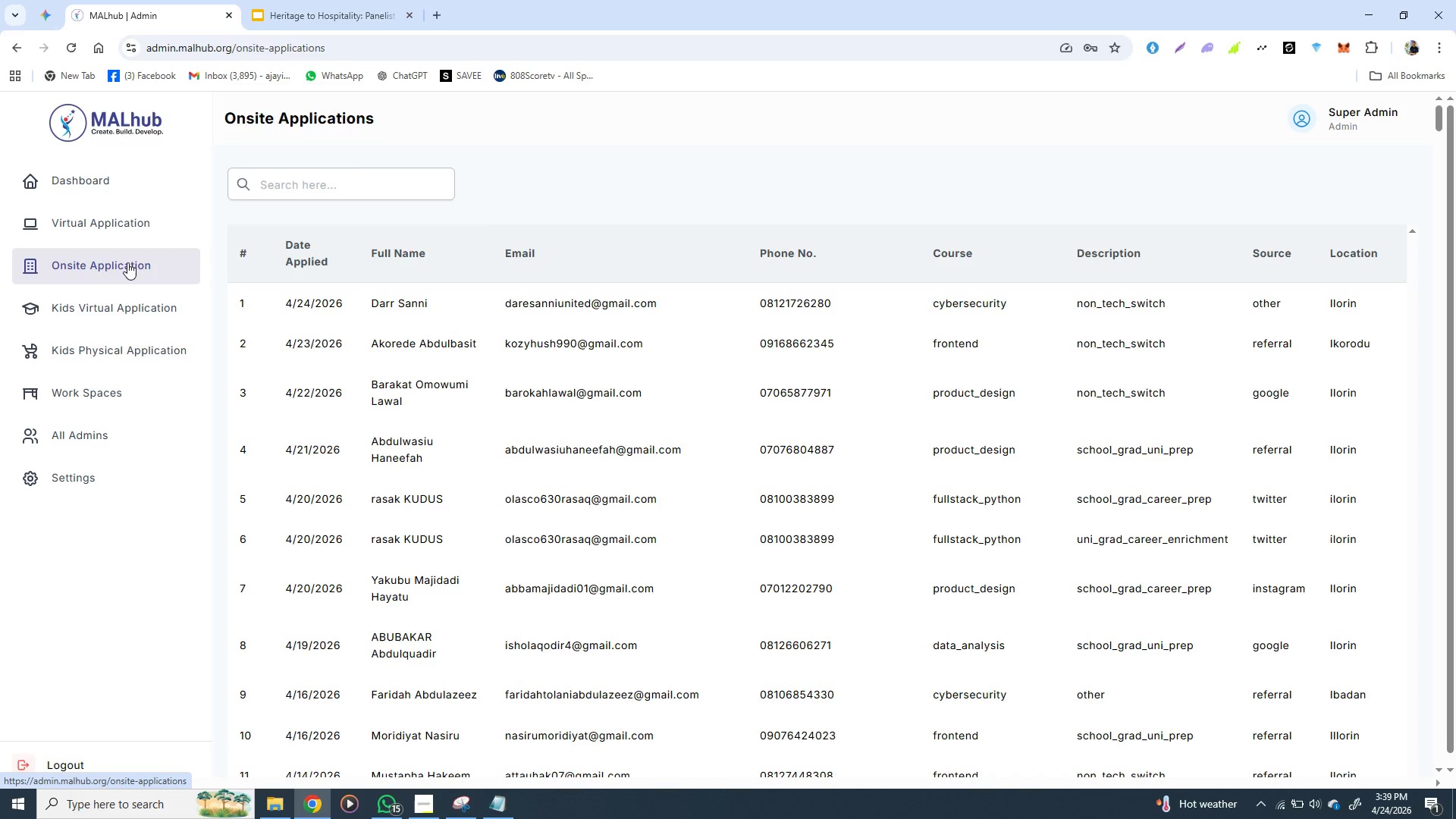 
left_click([318, 8])
 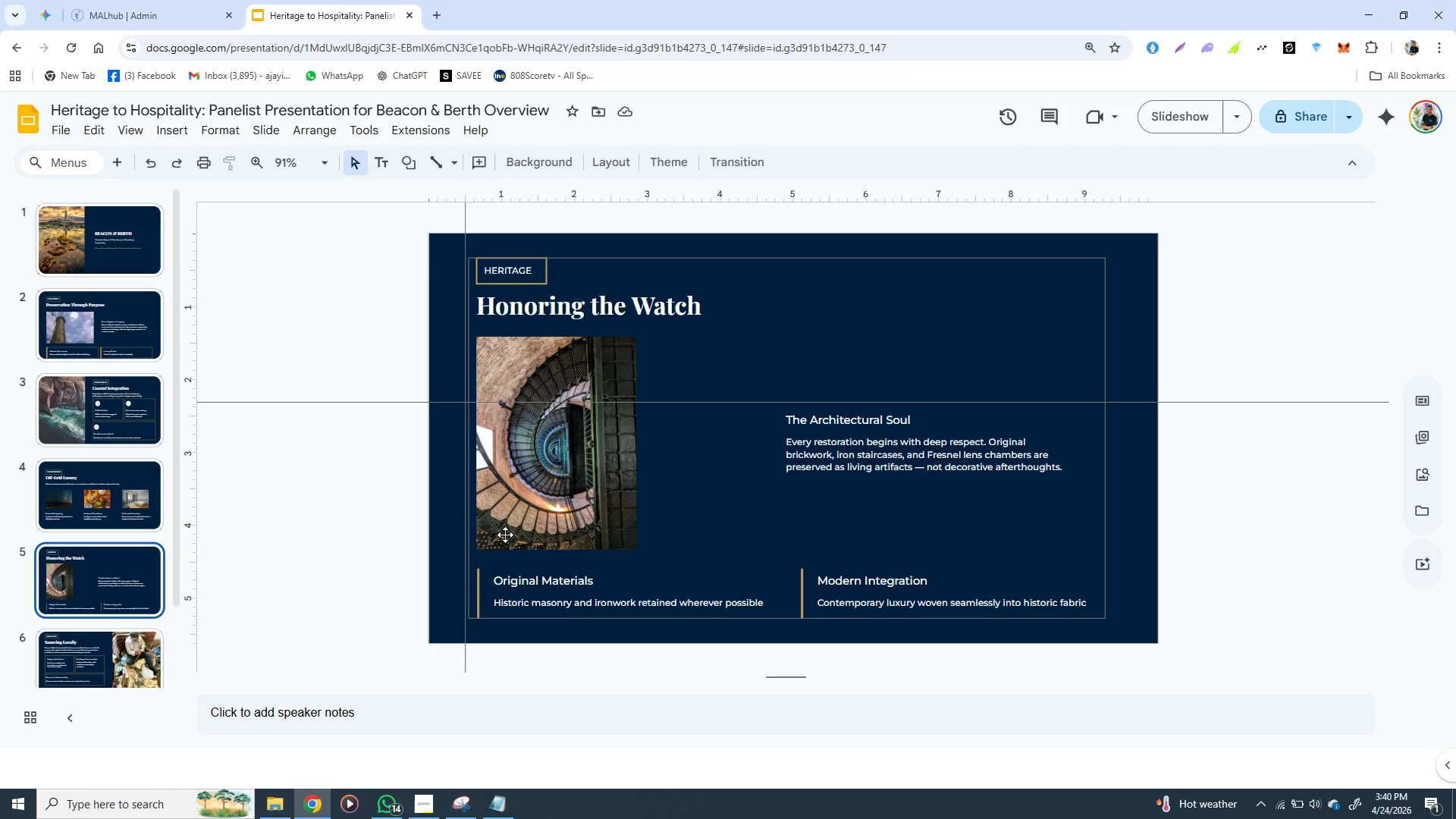 
wait(57.55)
 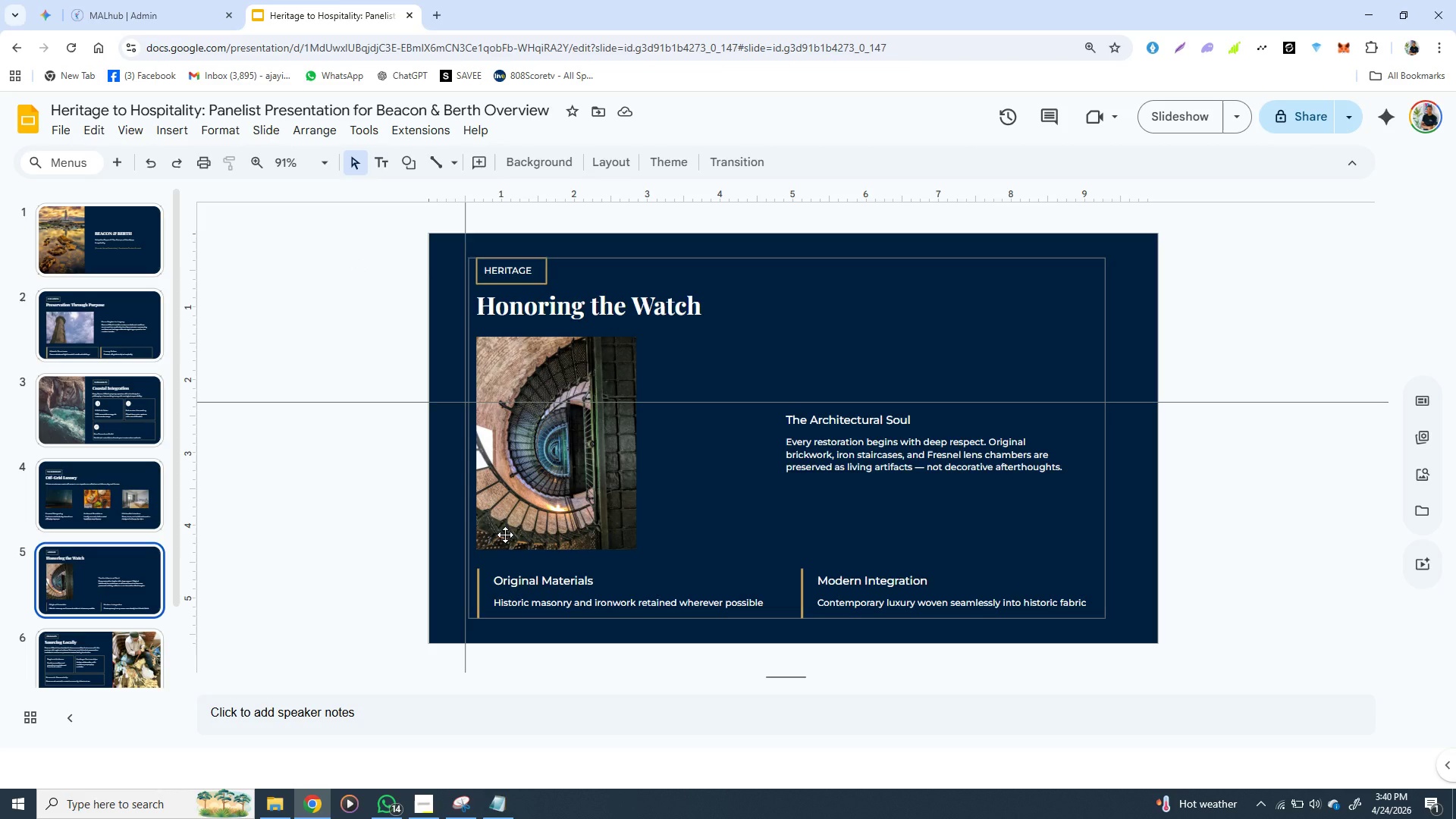 
left_click([369, 517])
 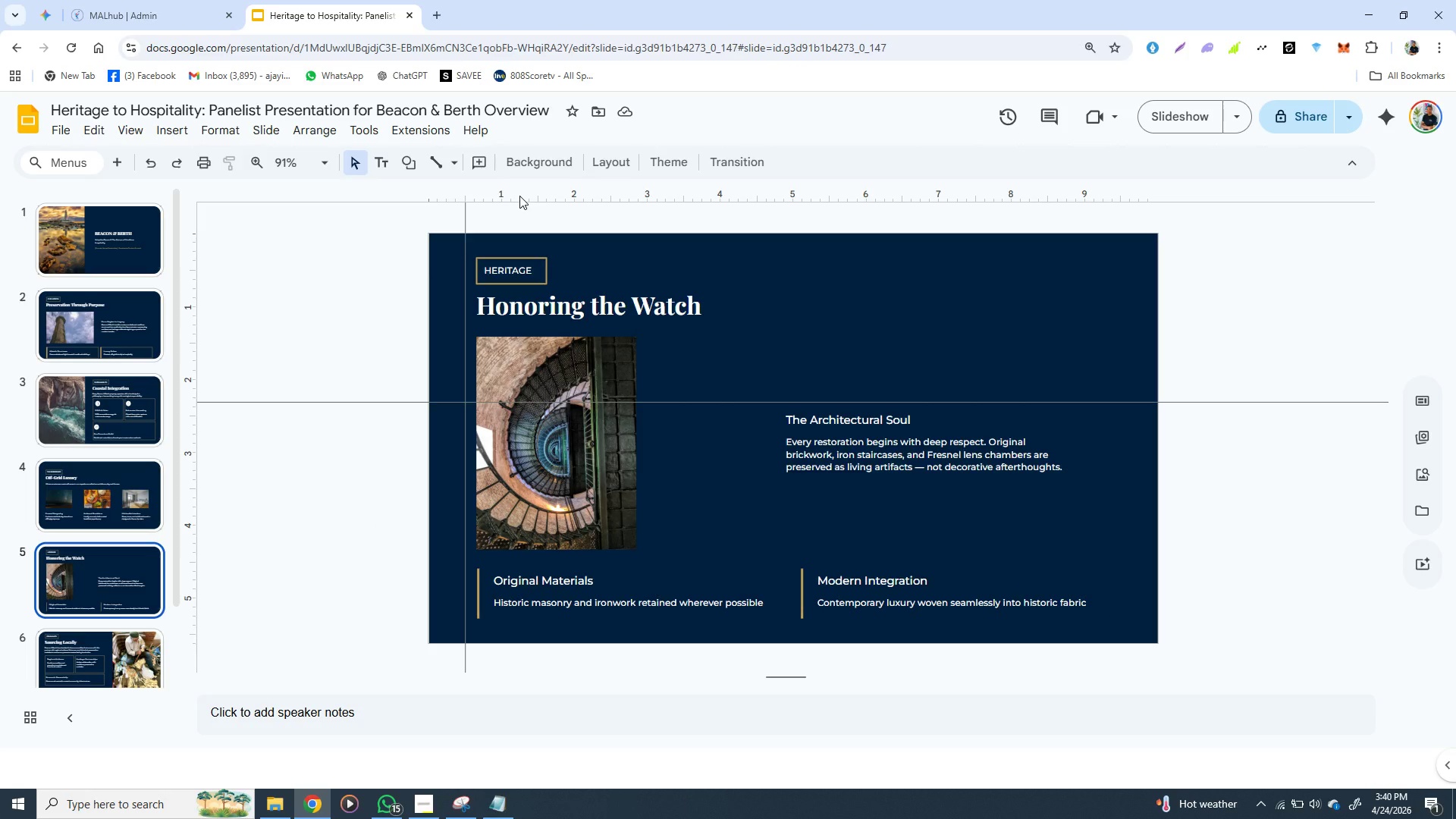 
left_click([519, 196])
 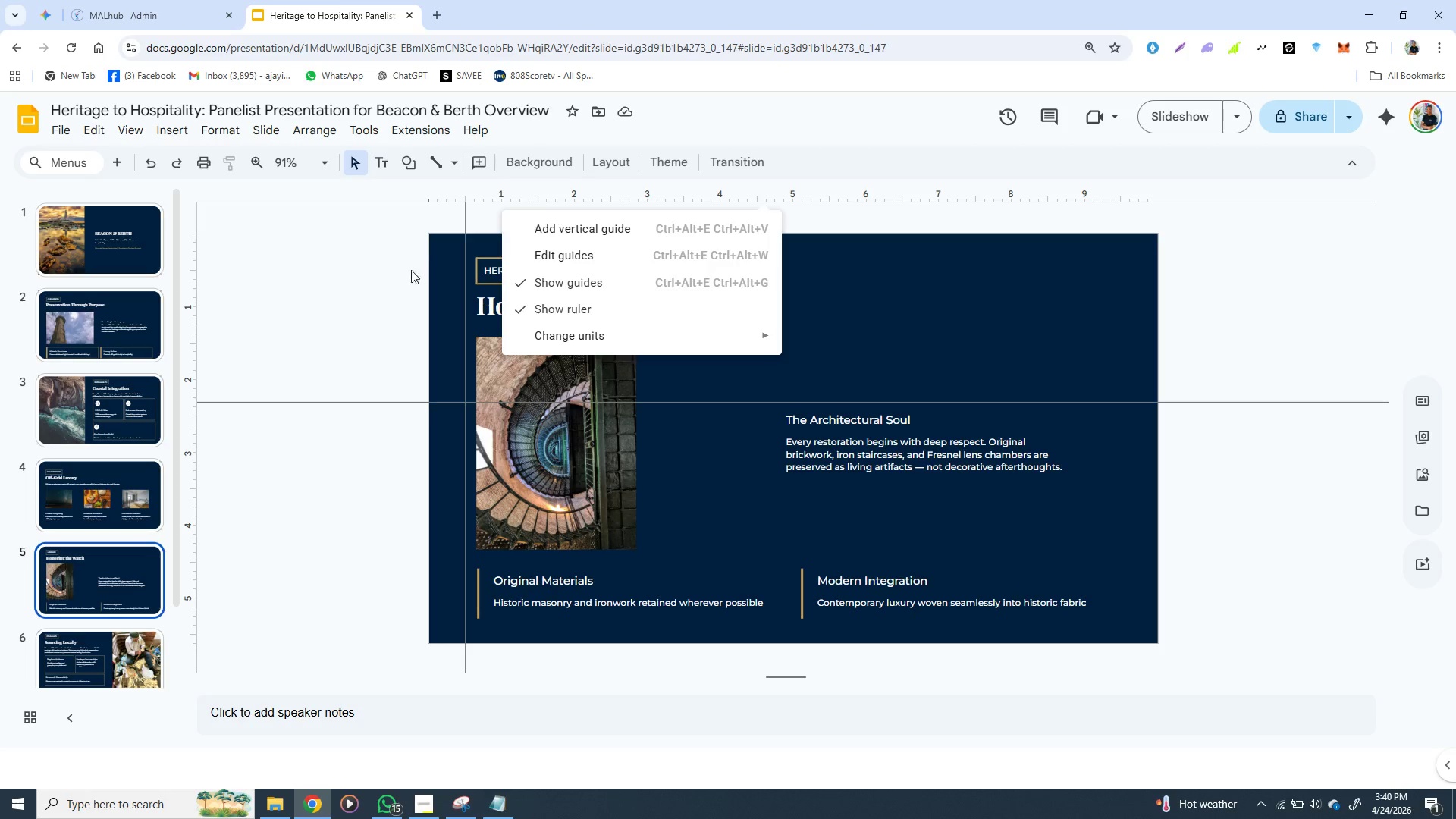 
left_click([338, 398])
 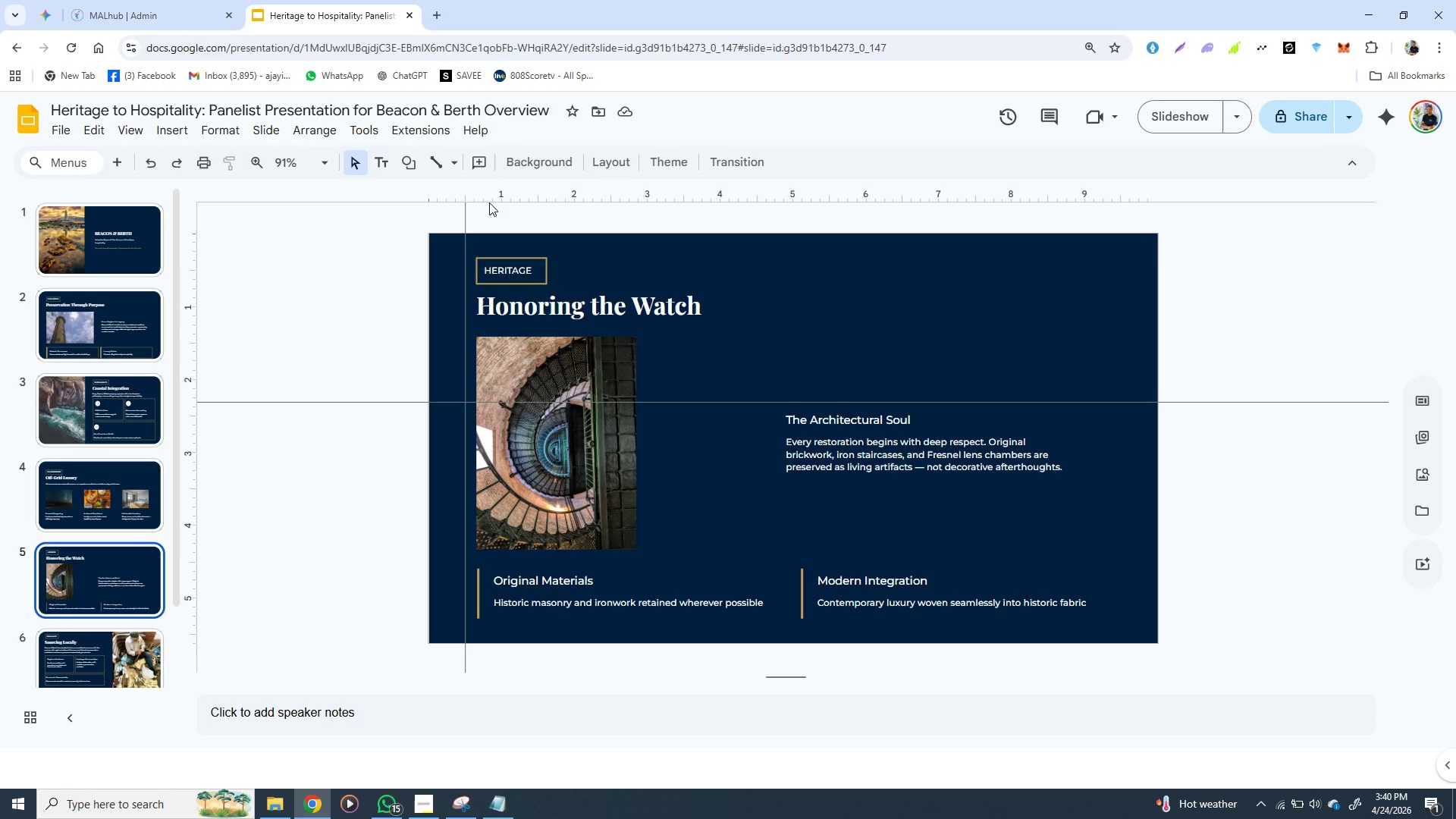 
left_click([513, 191])
 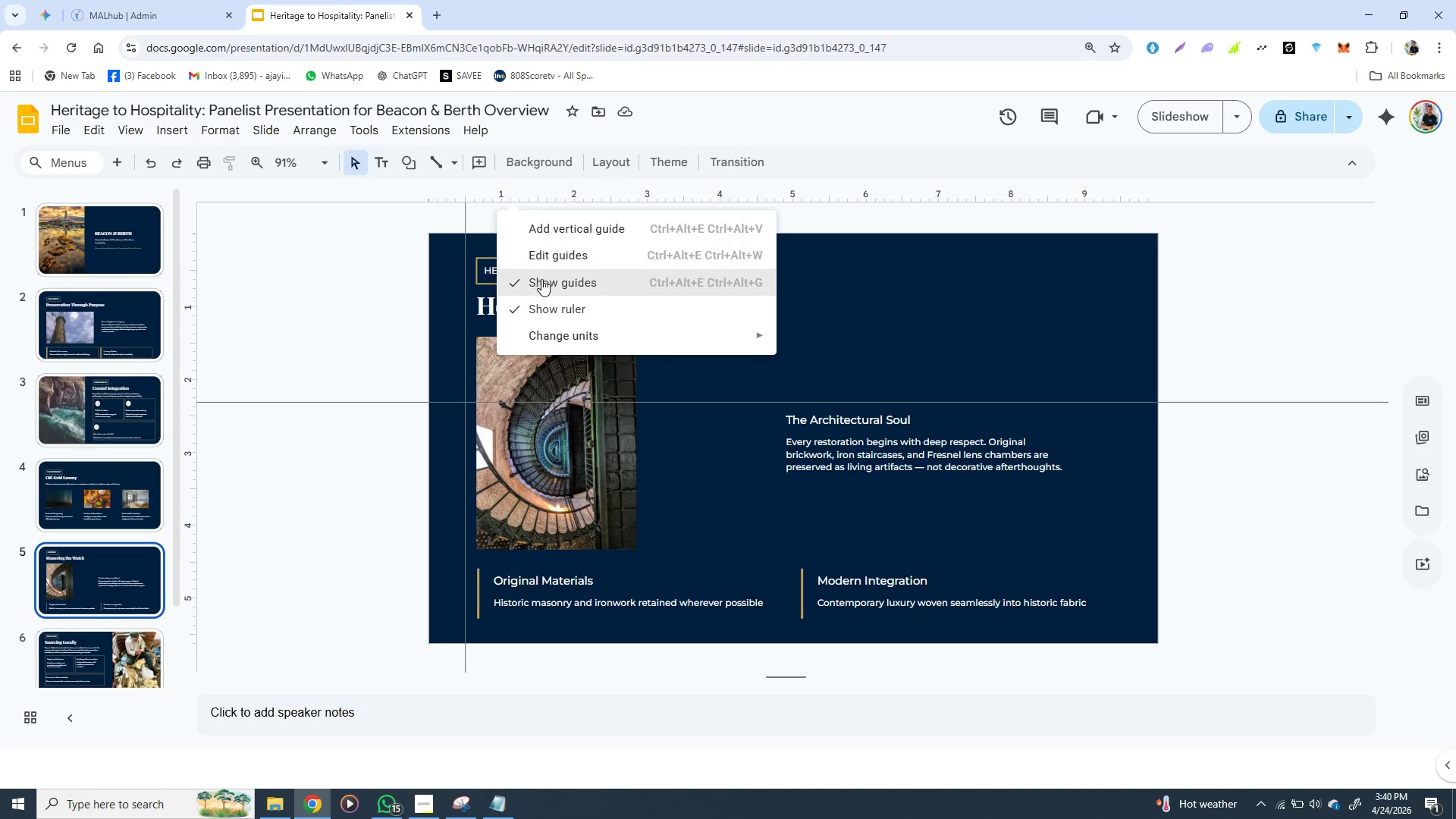 
left_click([542, 279])
 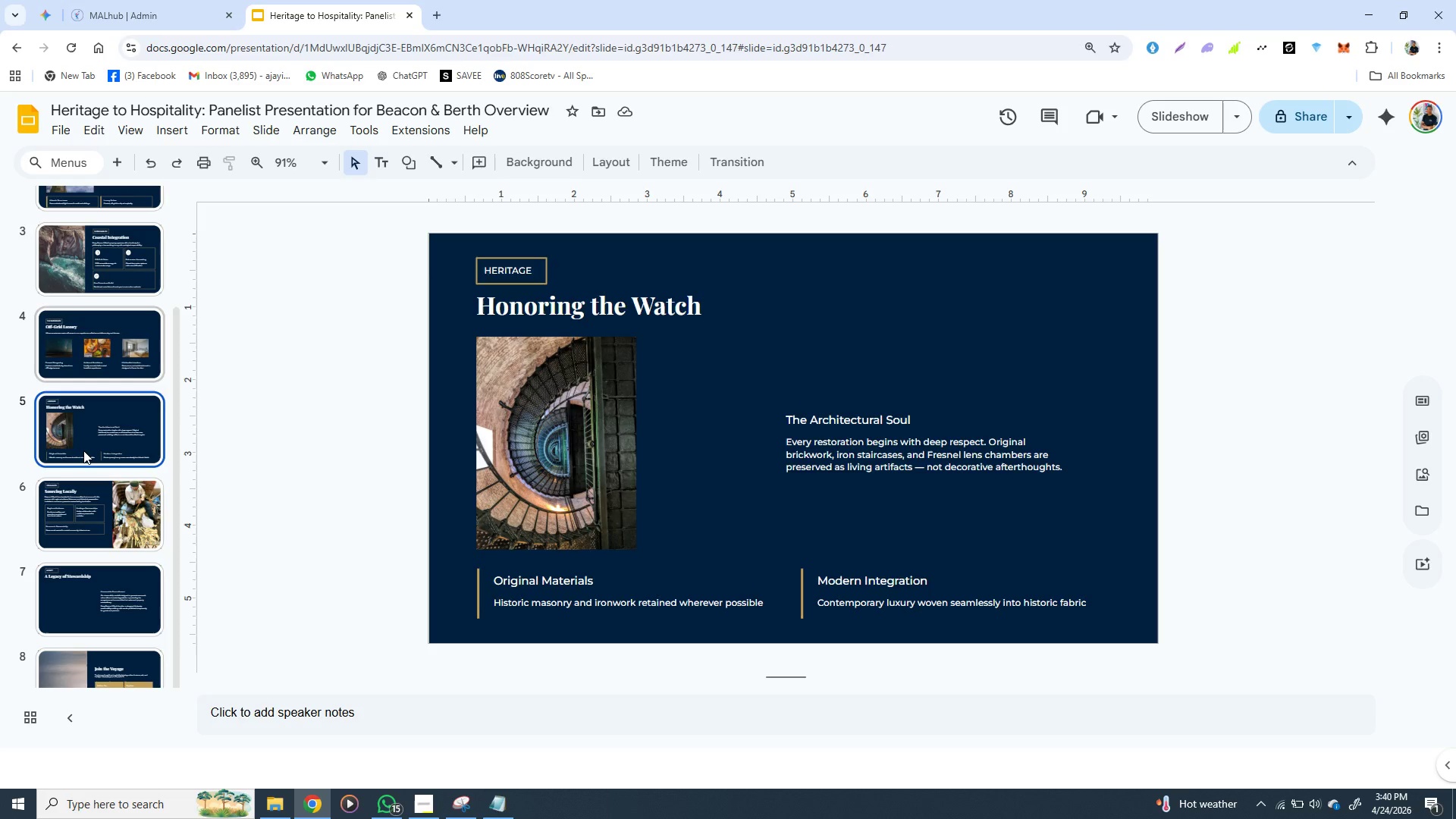 
wait(5.7)
 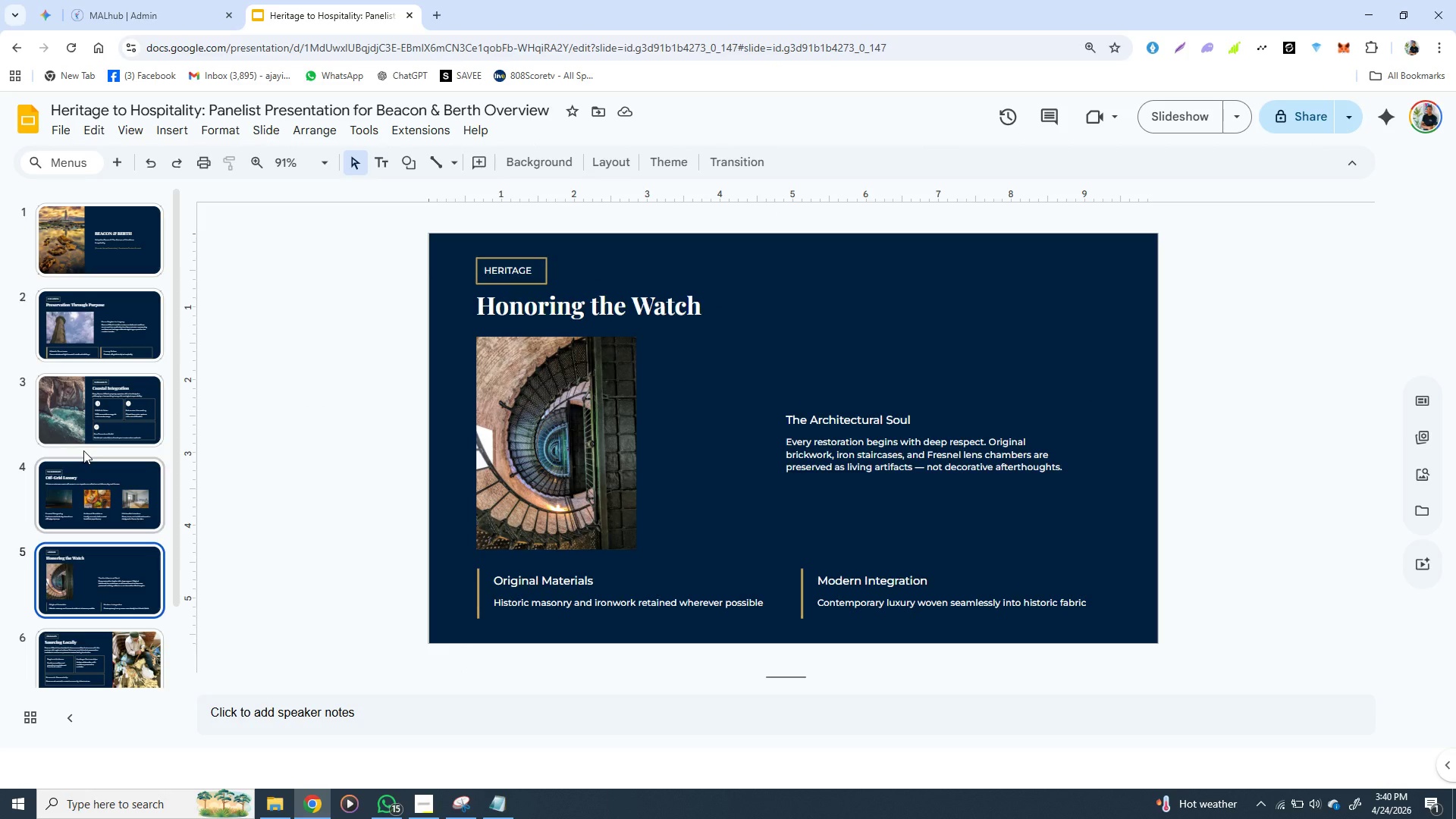 
left_click([49, 524])
 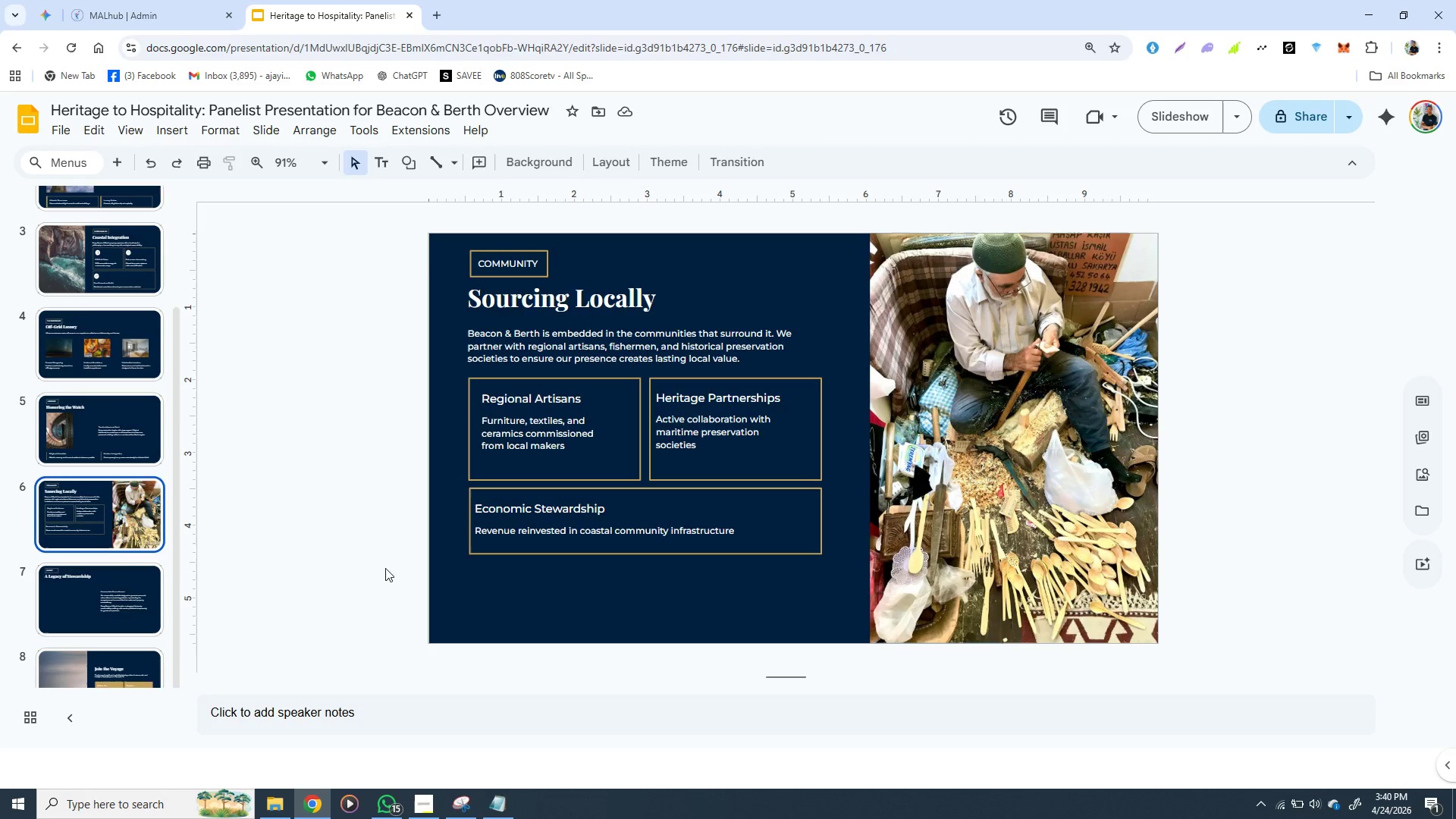 
wait(6.62)
 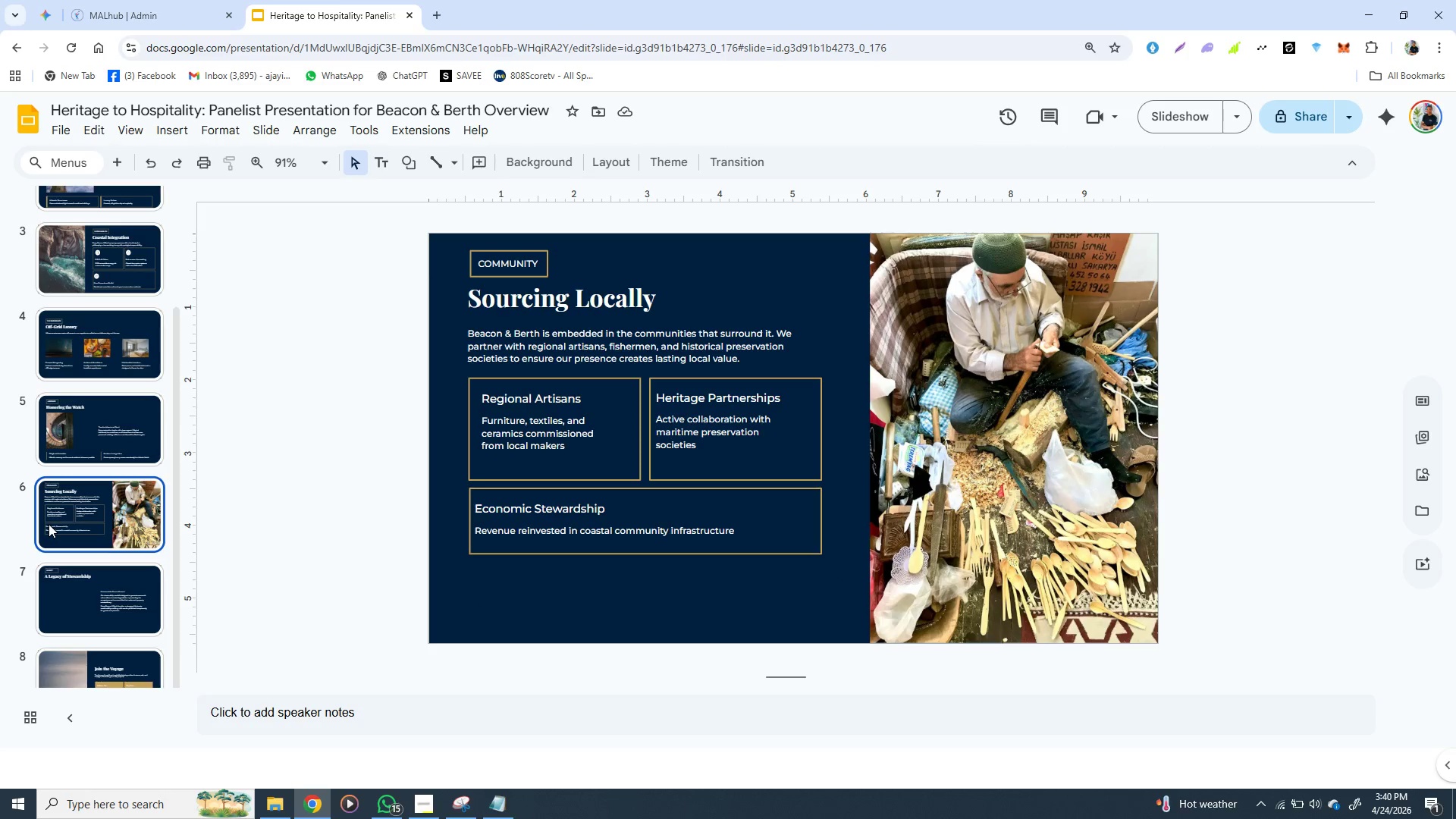 
left_click([118, 601])
 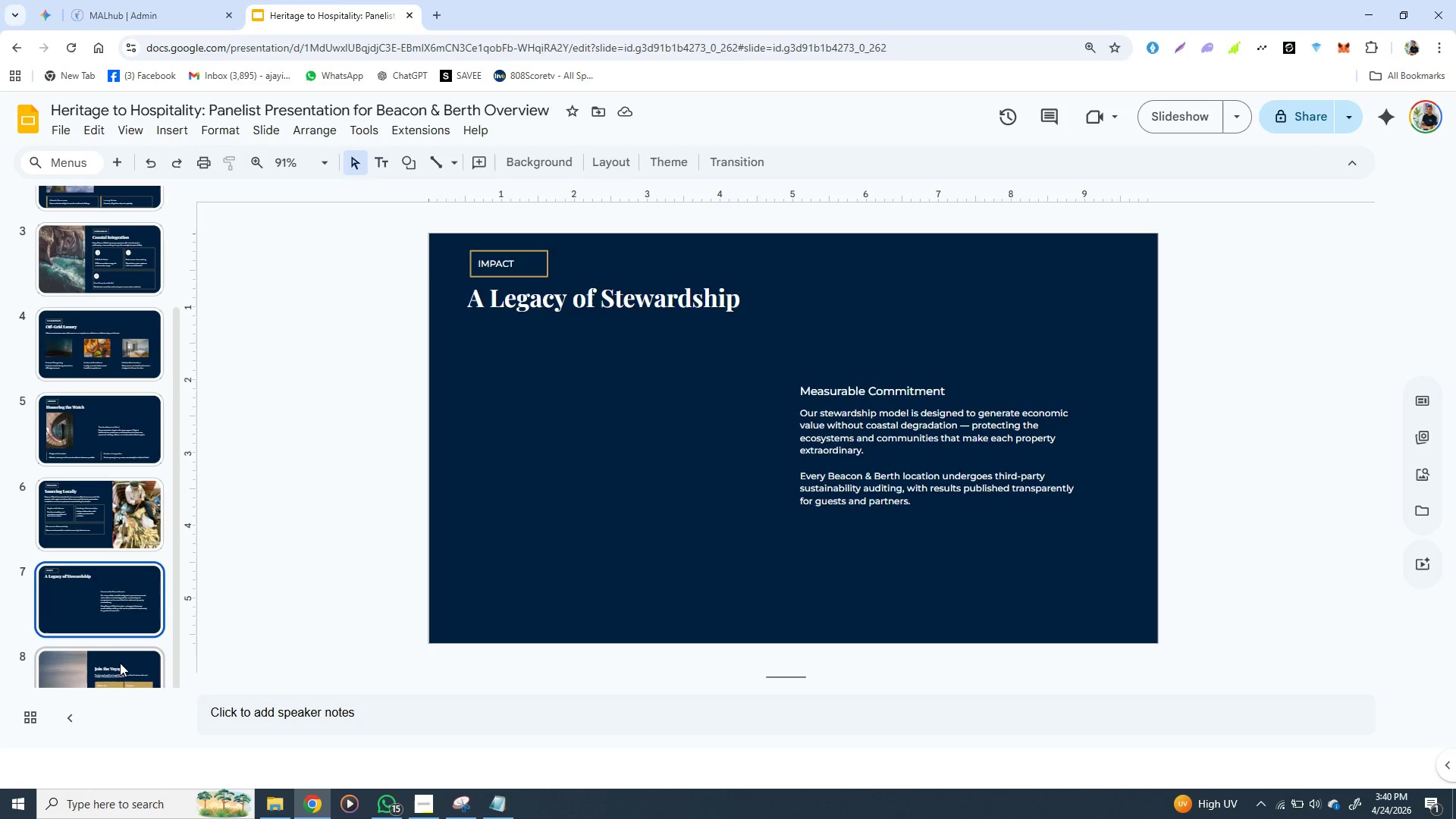 
left_click([120, 664])
 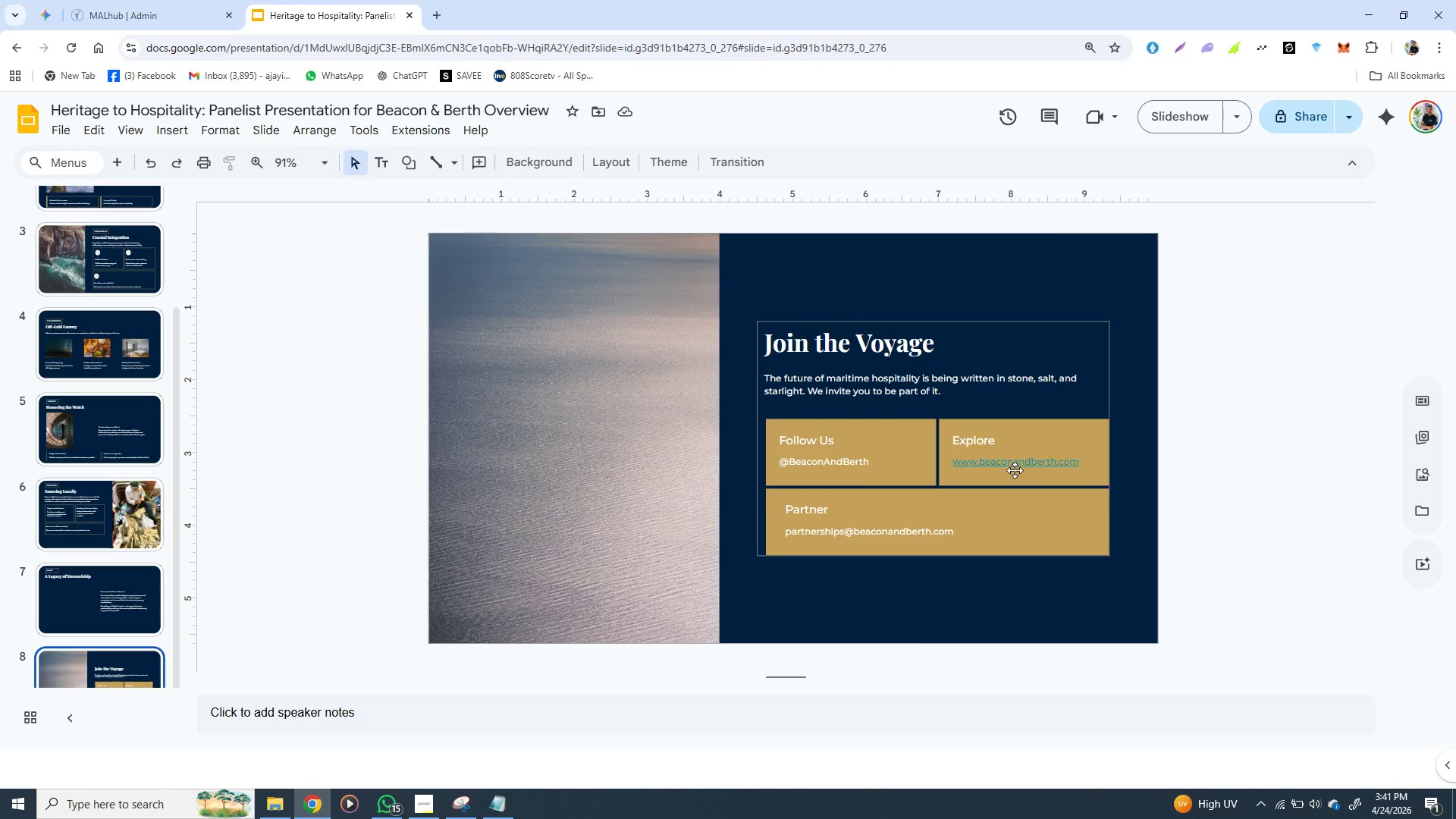 
left_click([1015, 470])
 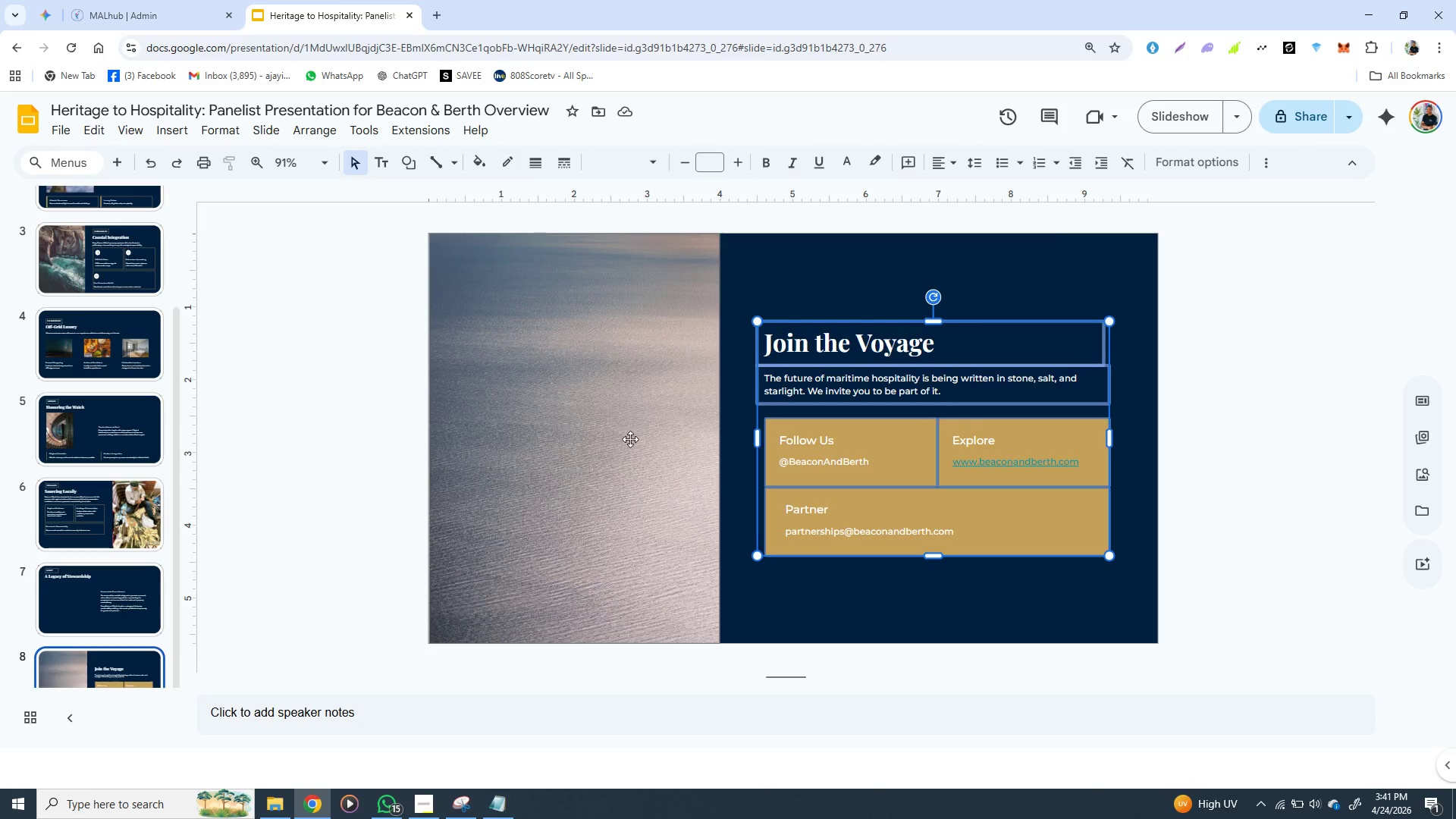 
left_click([630, 439])
 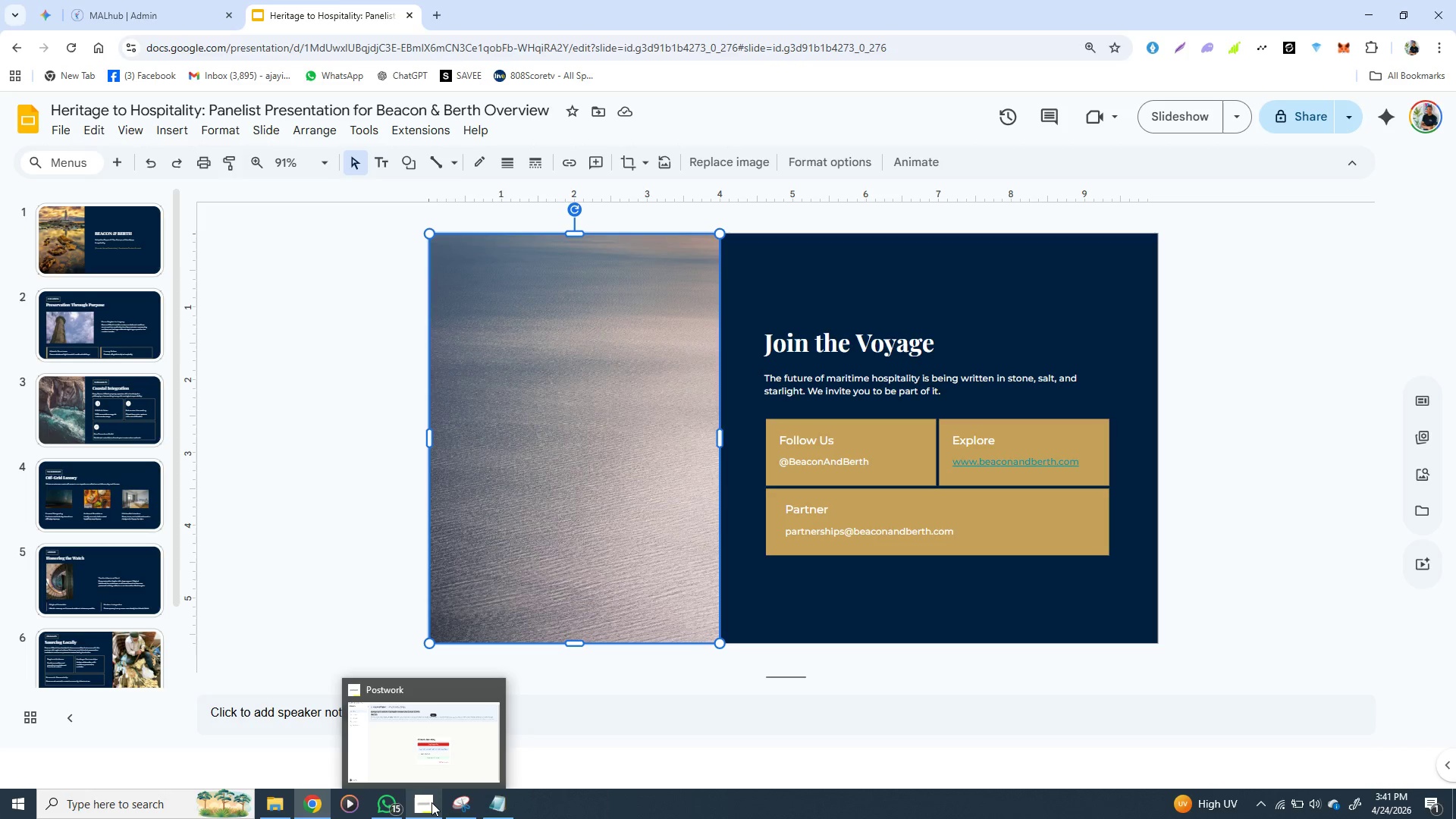 
wait(18.45)
 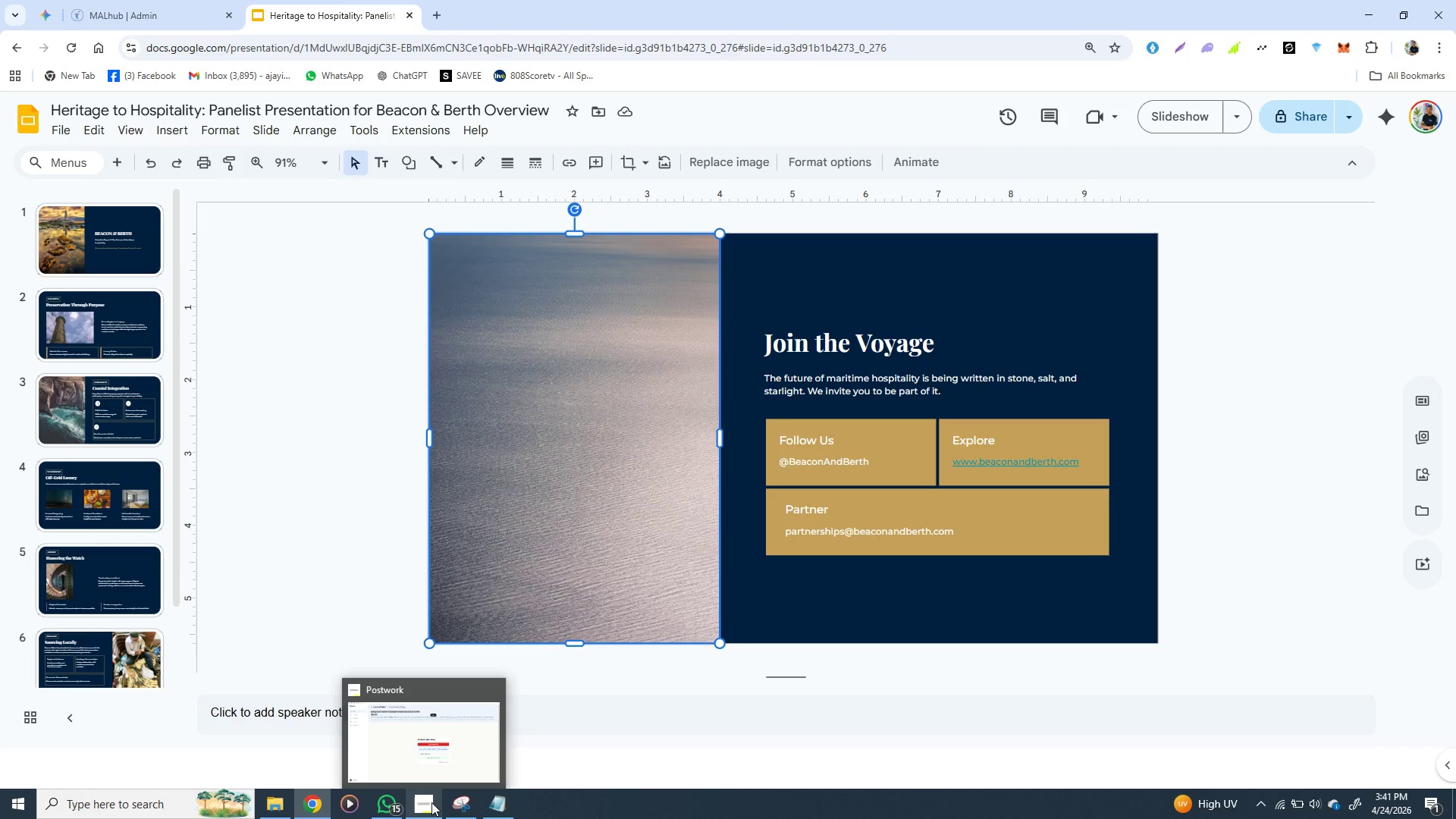 
left_click([366, 603])
 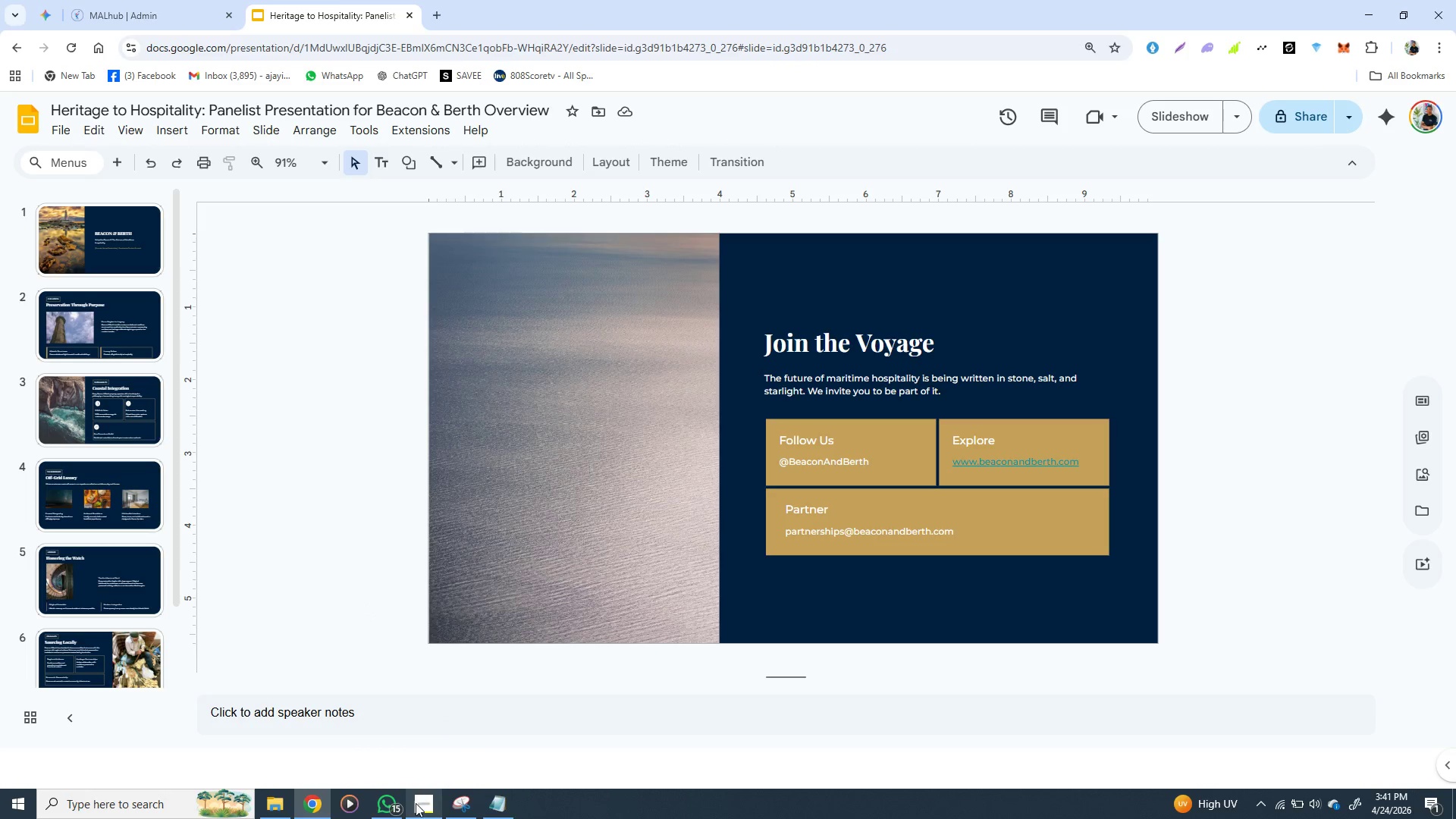 
left_click([416, 799])